 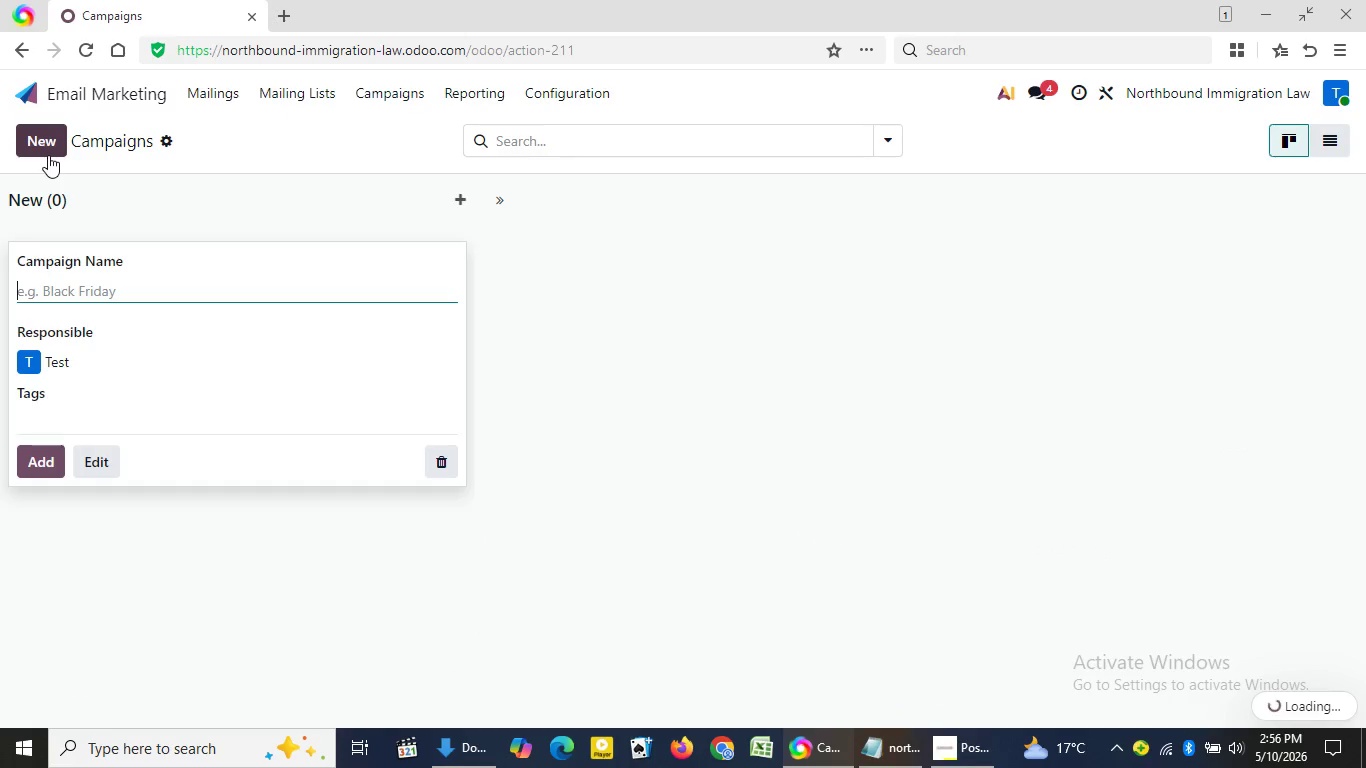 
key(Control+V)
 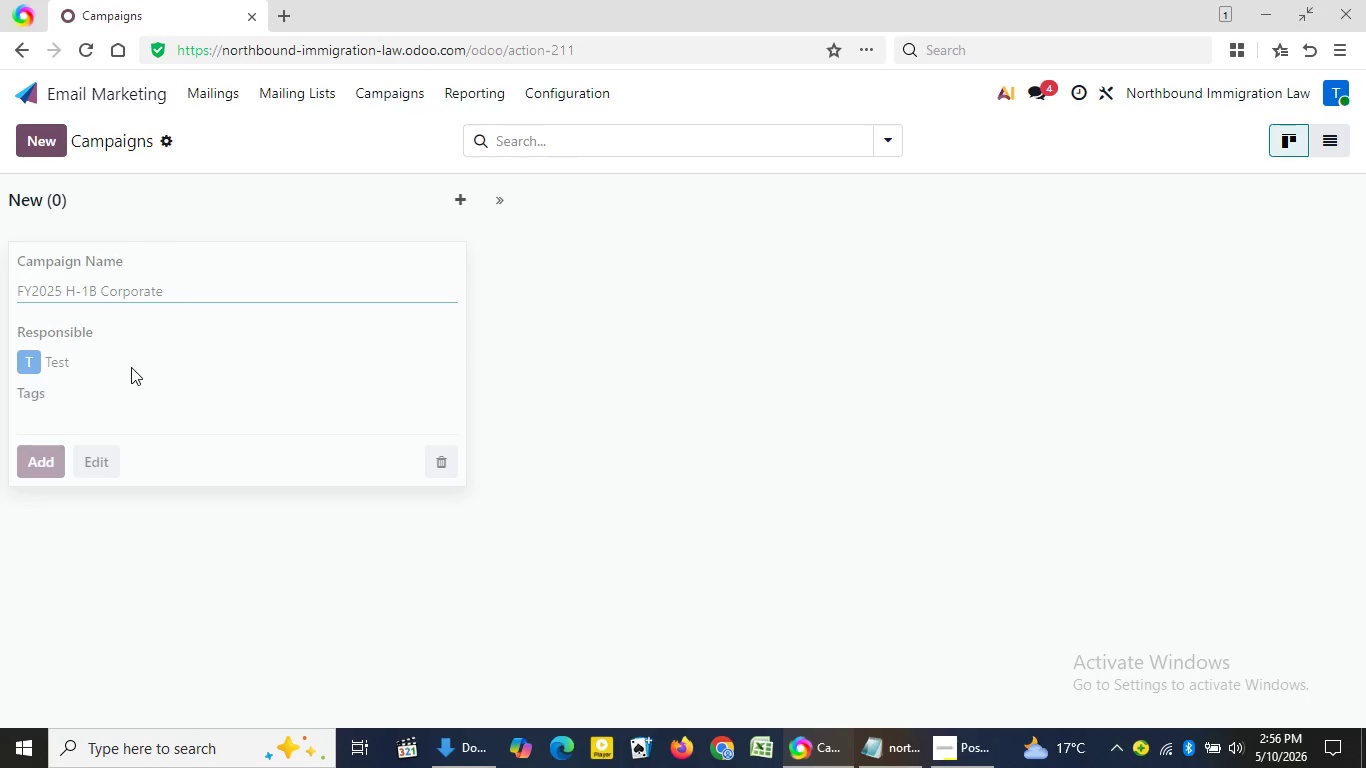 
key(Enter)
 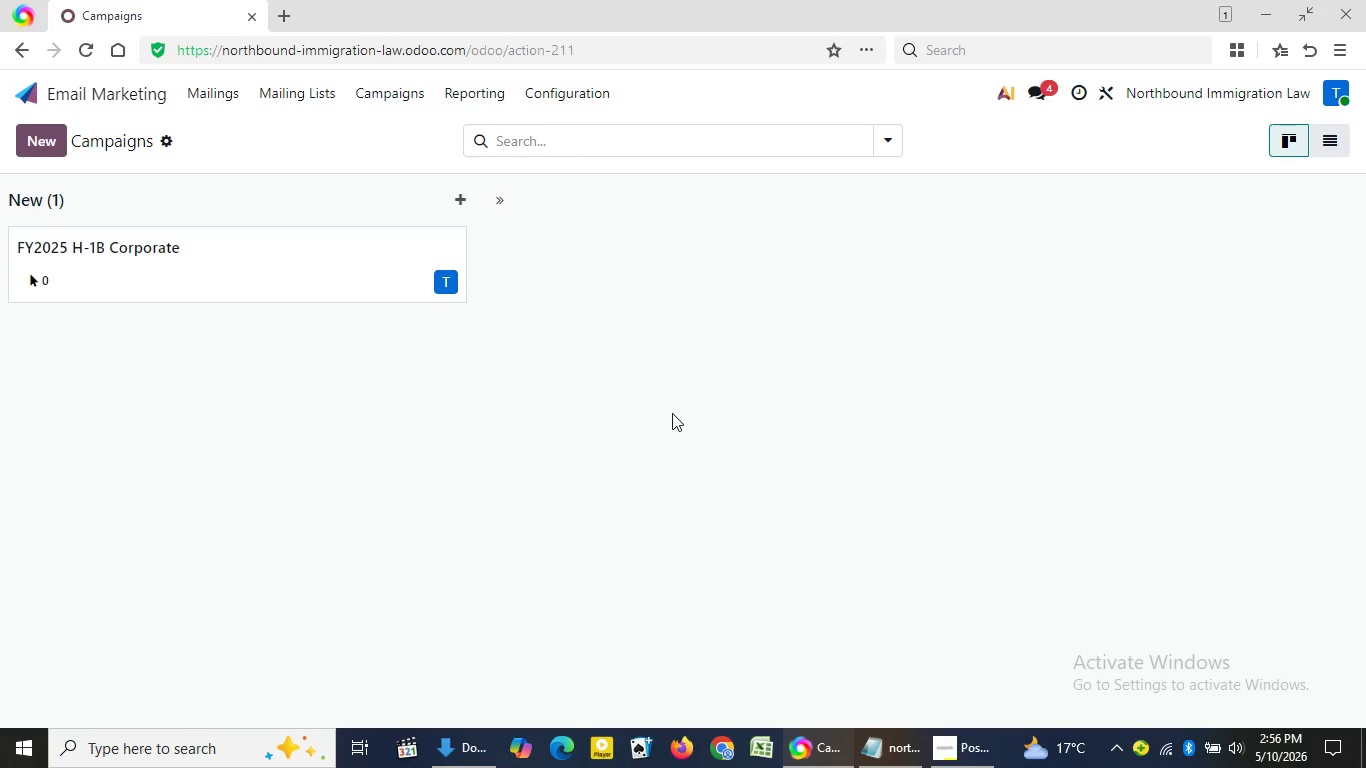 
left_click([672, 413])
 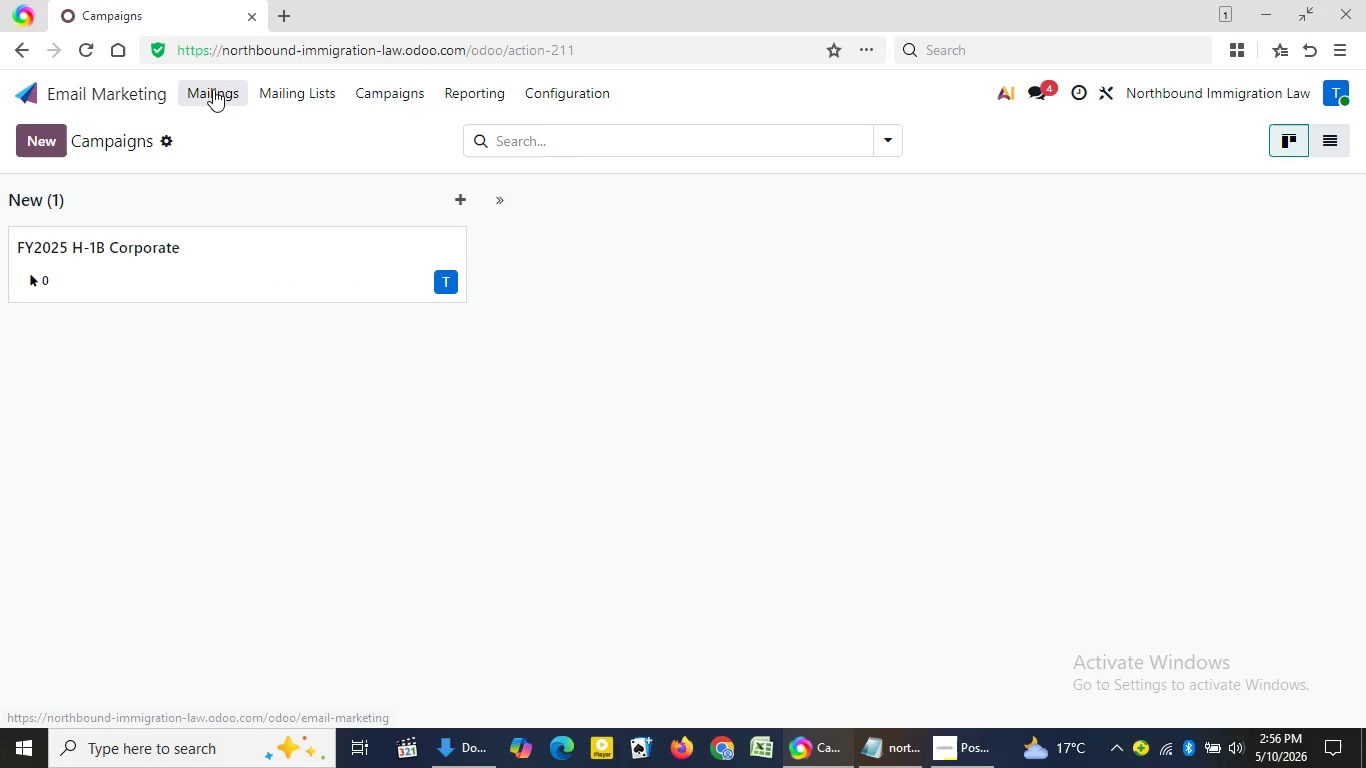 
left_click([213, 90])
 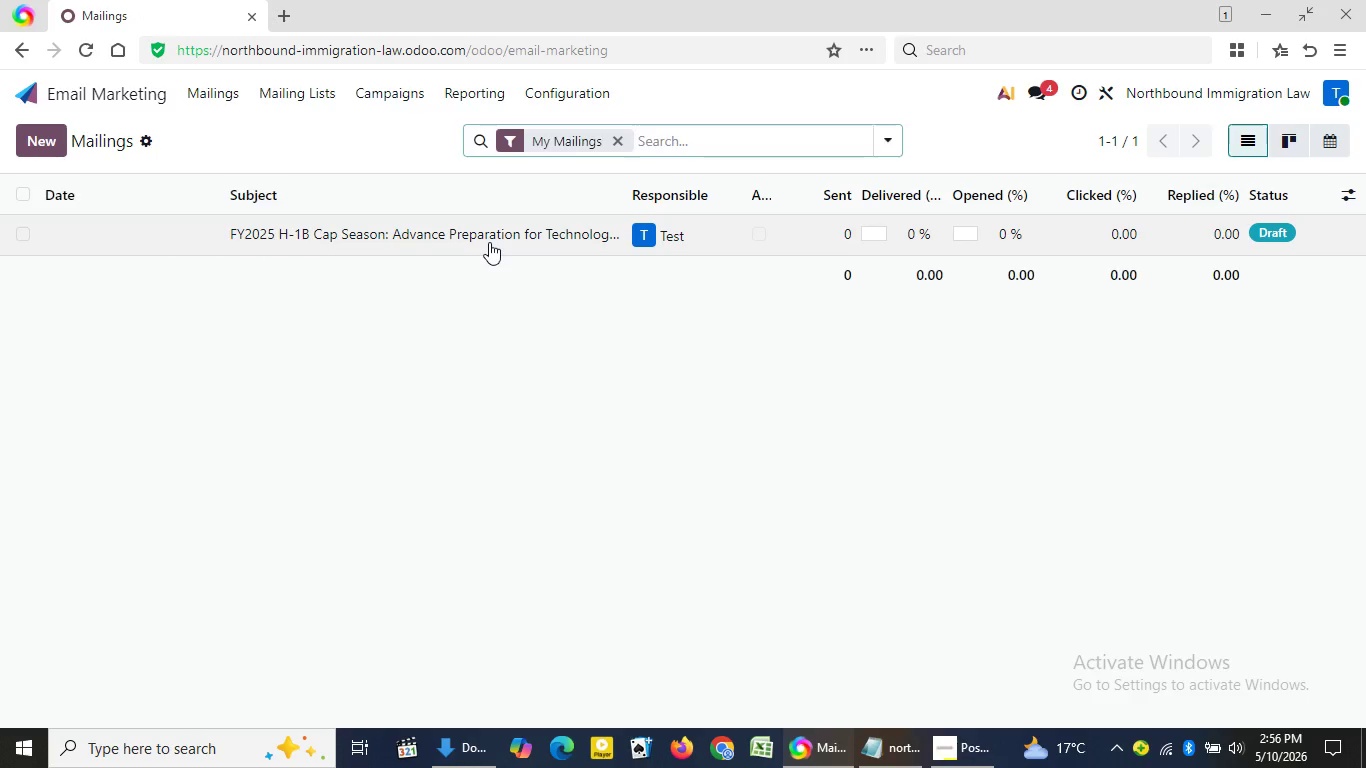 
left_click([489, 242])
 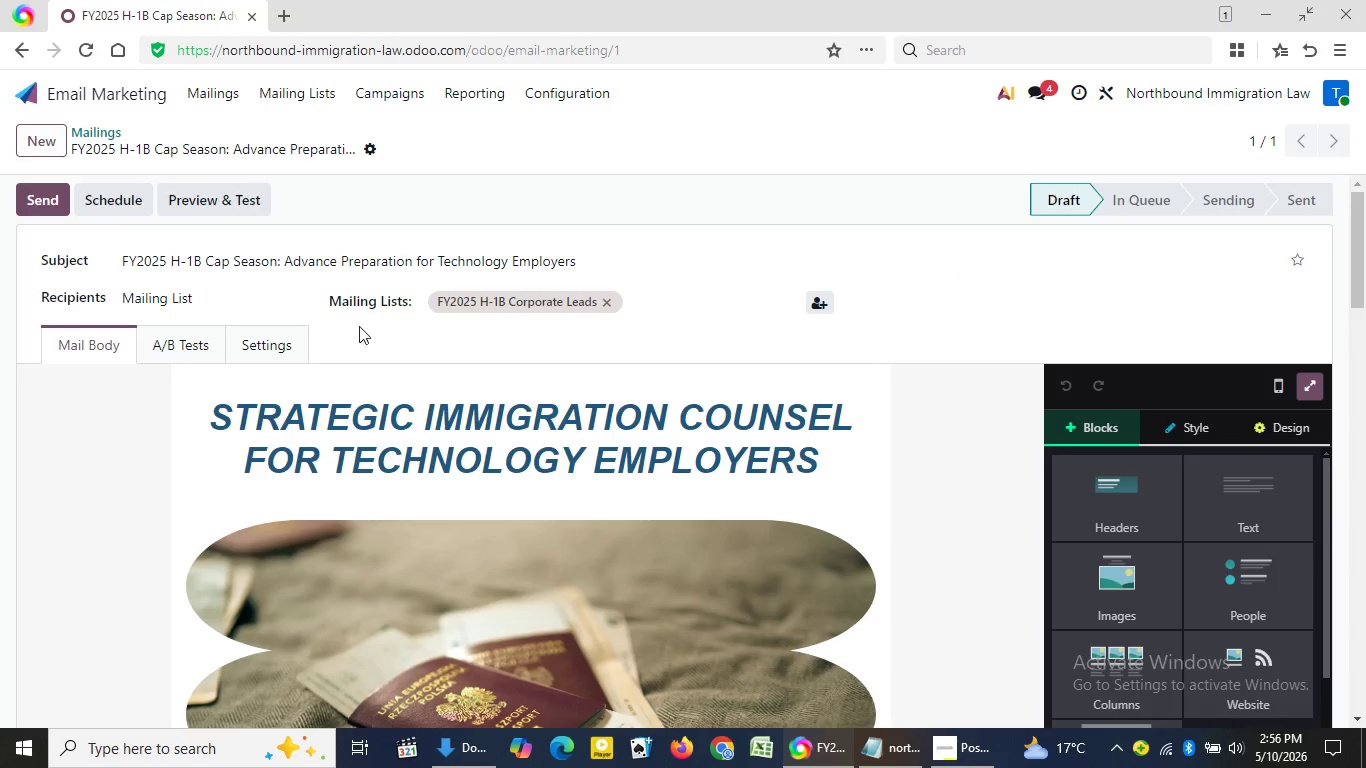 
wait(5.56)
 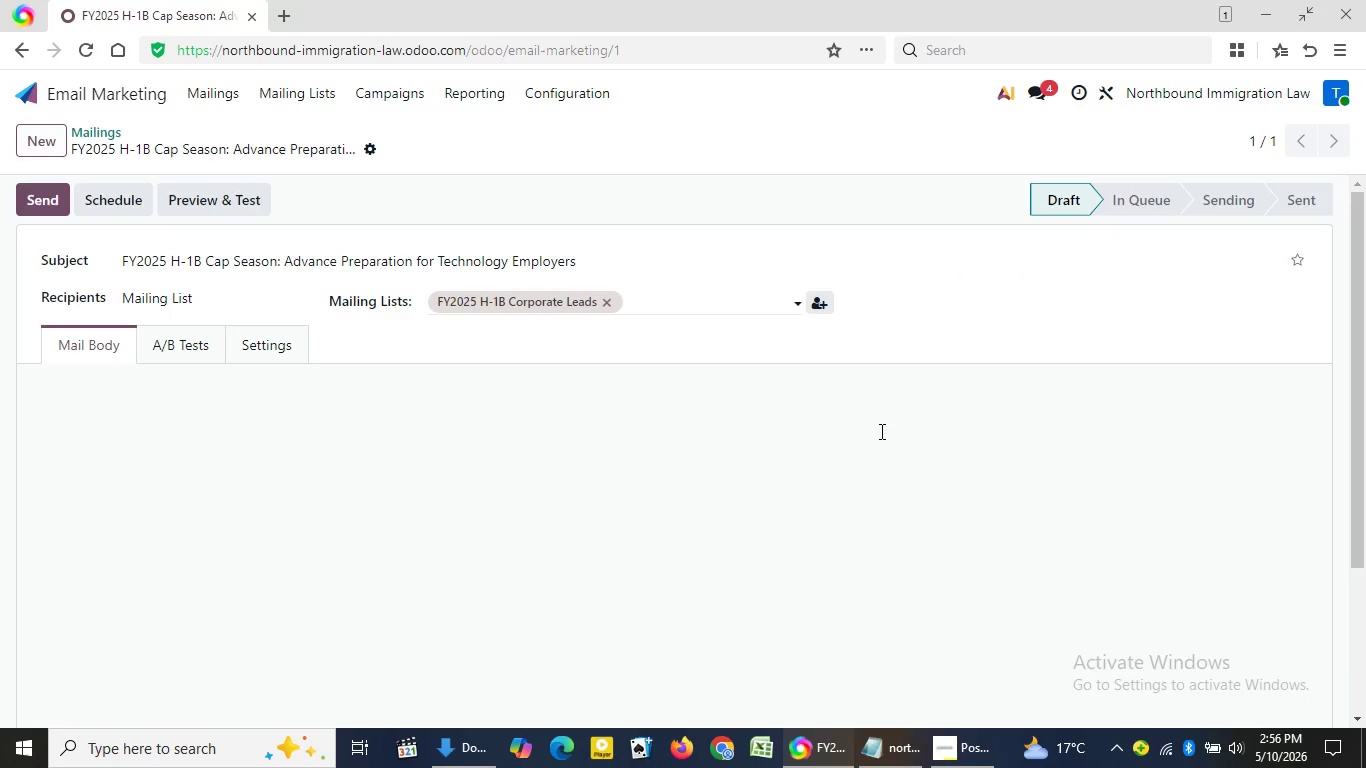 
left_click([276, 348])
 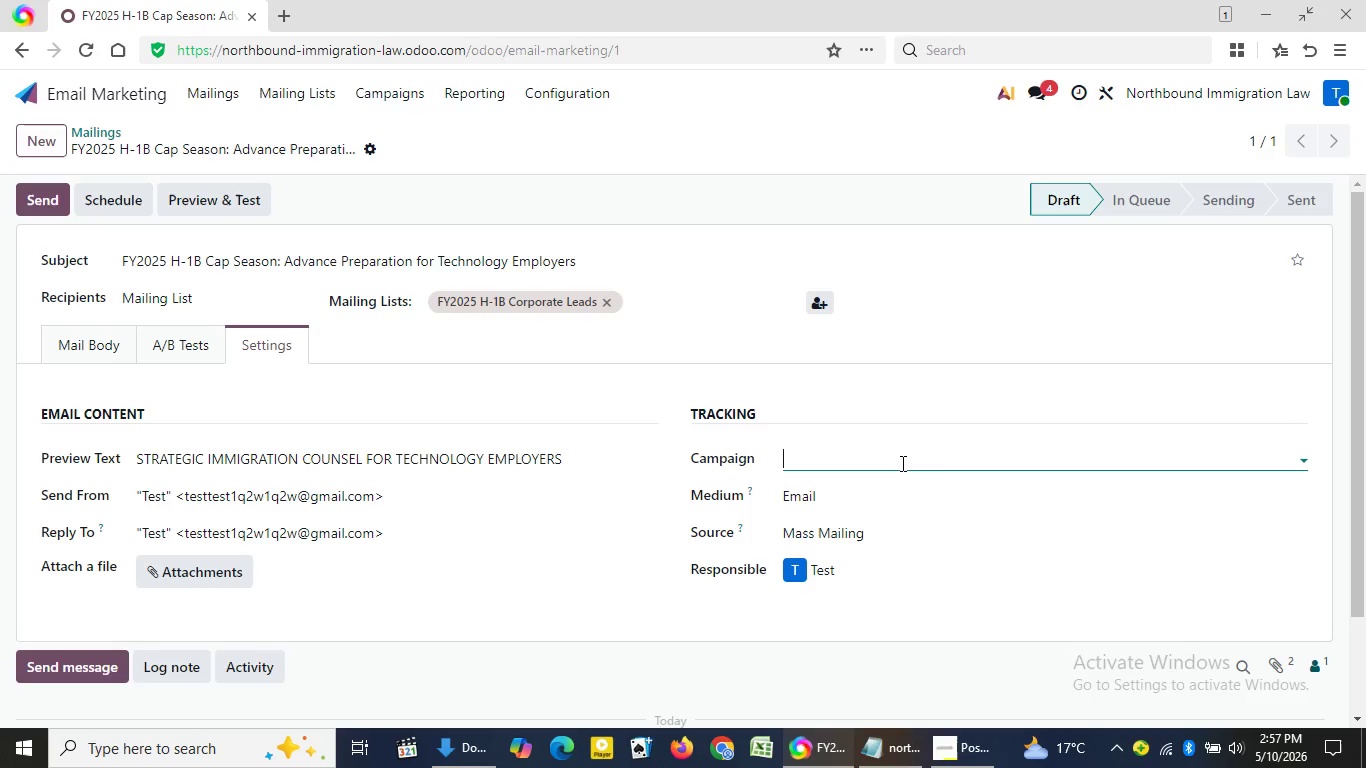 
left_click([901, 463])
 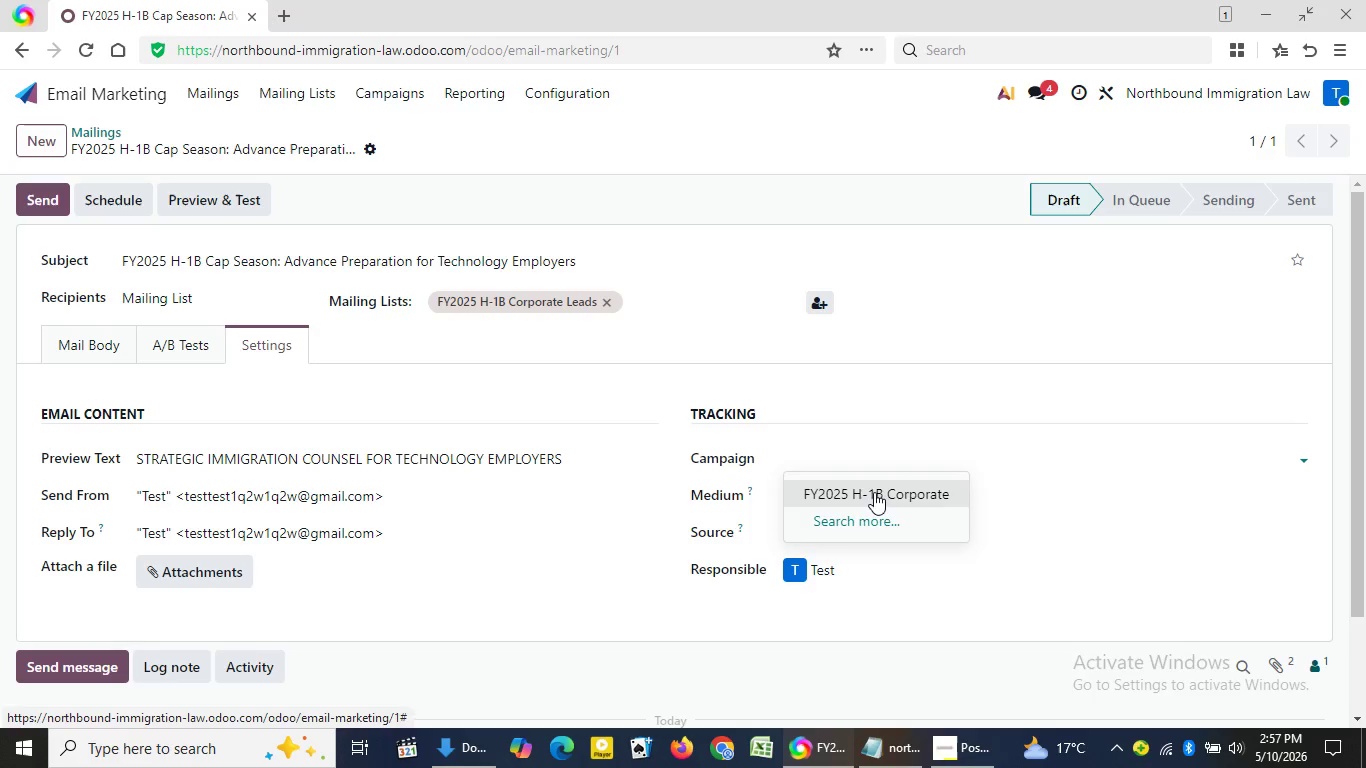 
left_click([874, 492])
 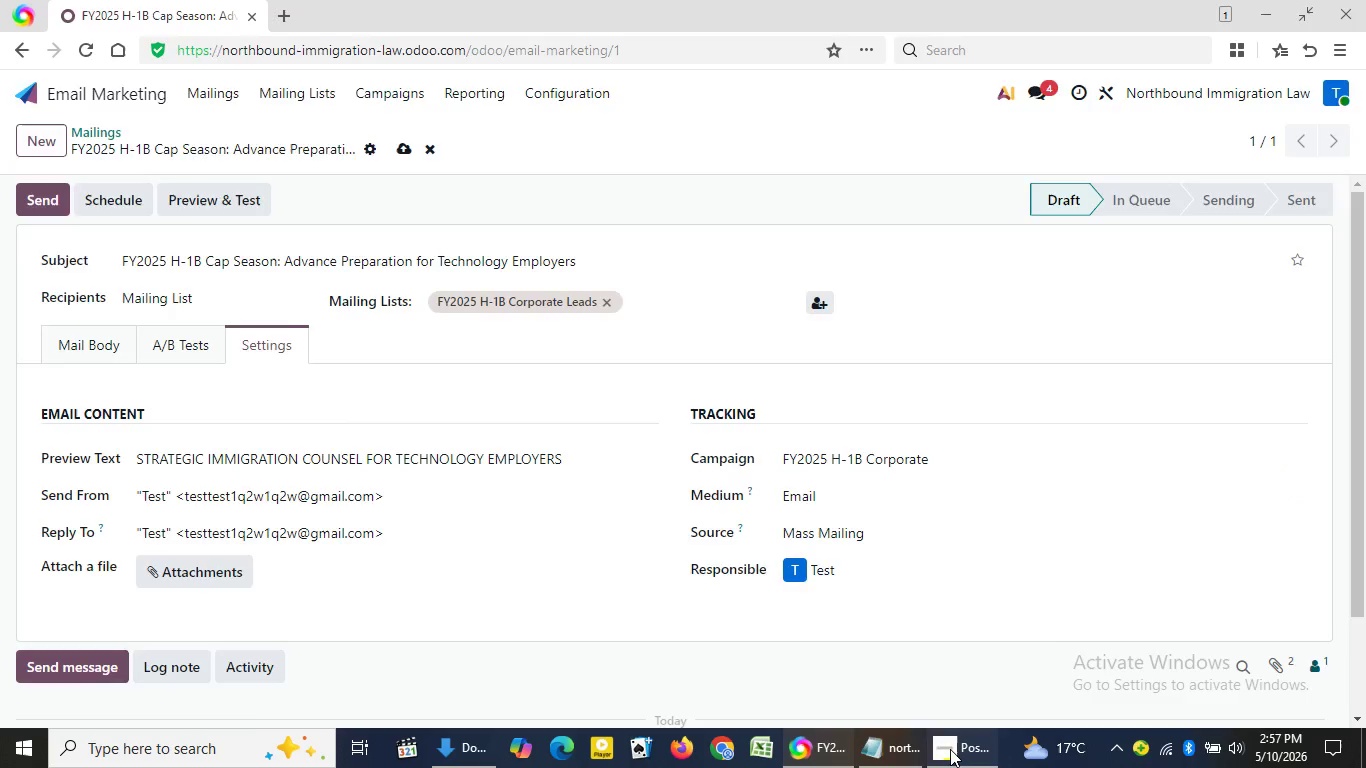 
left_click([950, 749])